 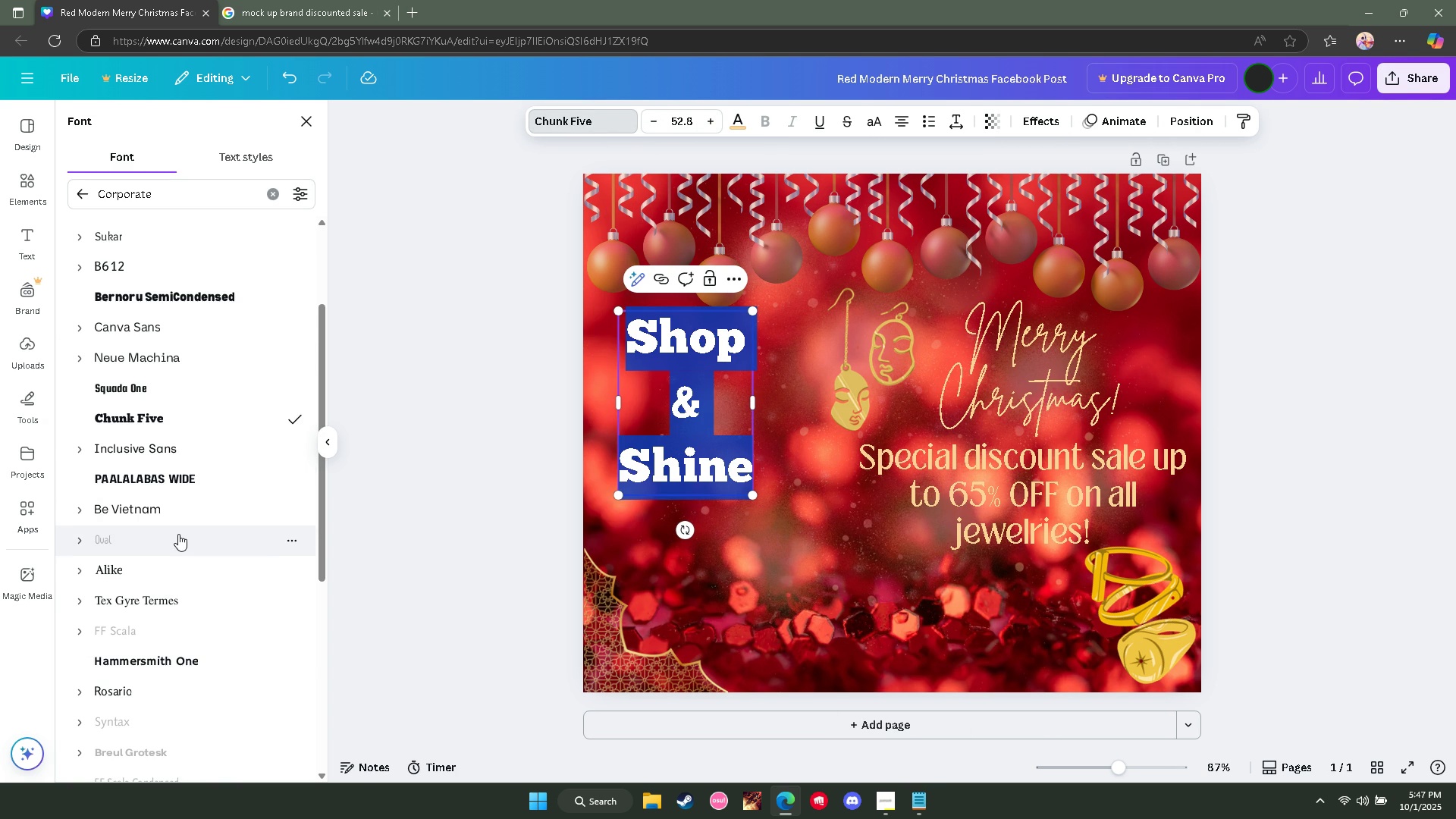 
left_click([180, 487])
 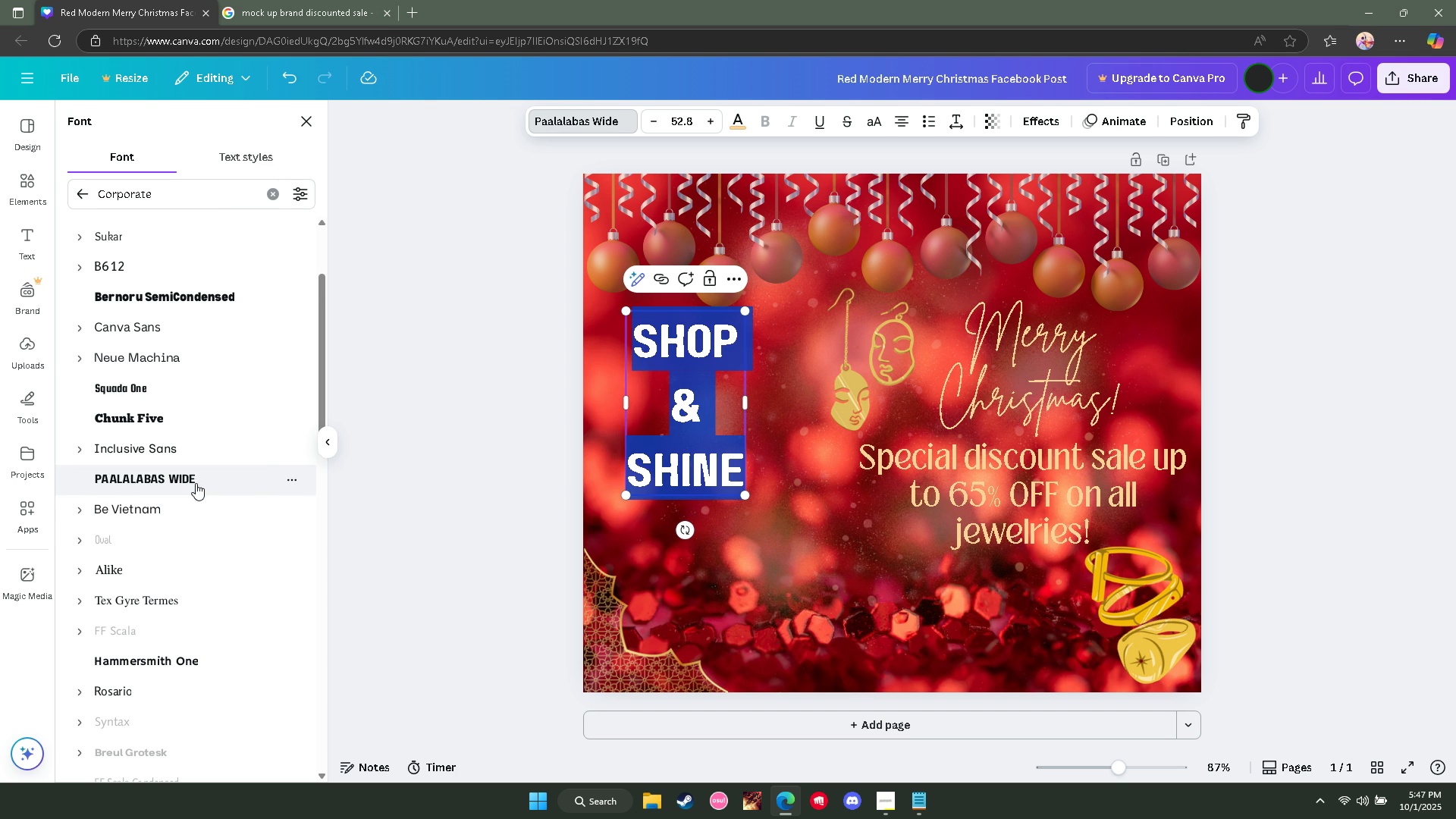 
scroll: coordinate [184, 549], scroll_direction: down, amount: 8.0
 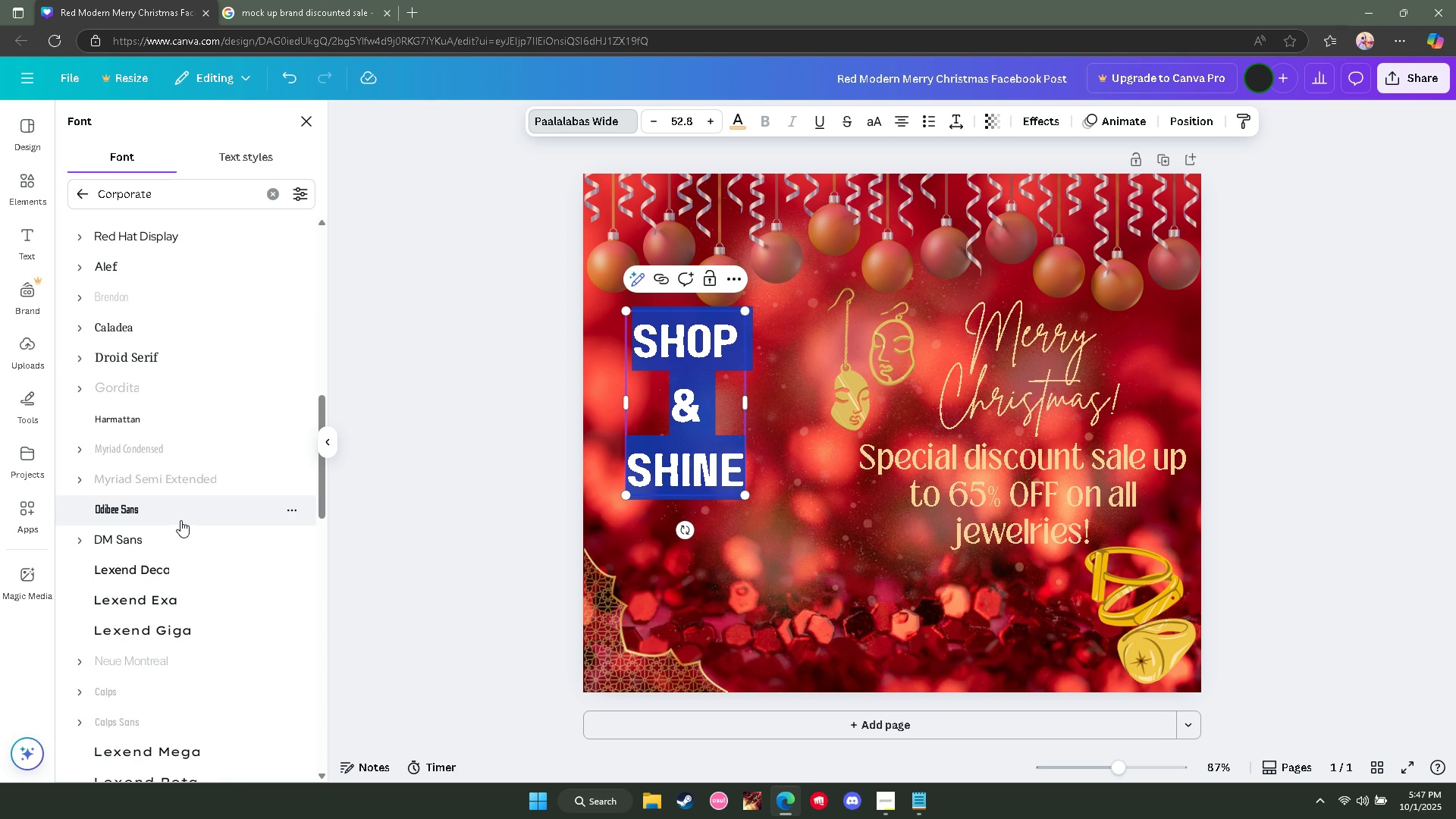 
left_click([180, 520])
 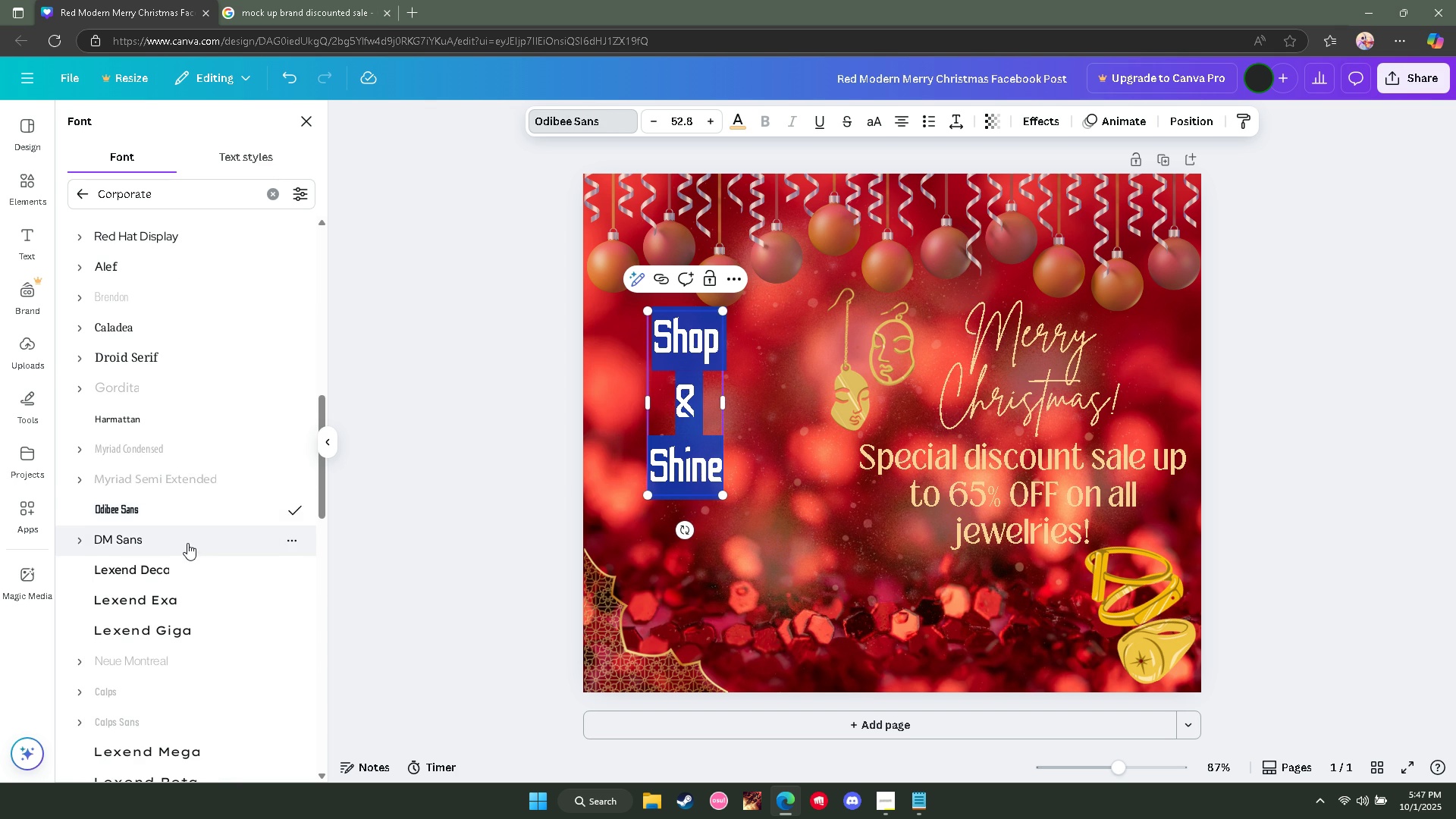 
scroll: coordinate [184, 583], scroll_direction: down, amount: 6.0
 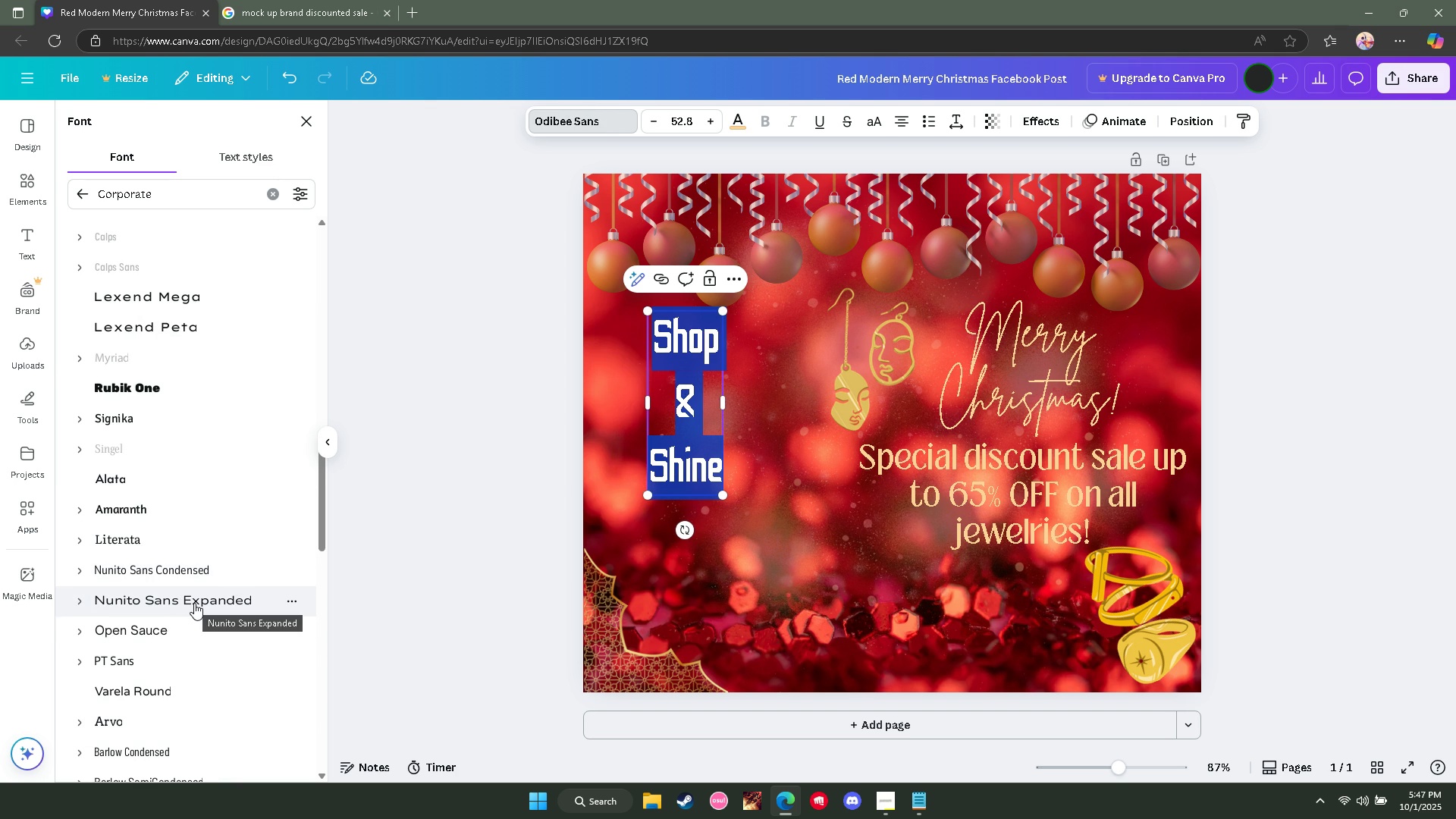 
left_click([194, 603])
 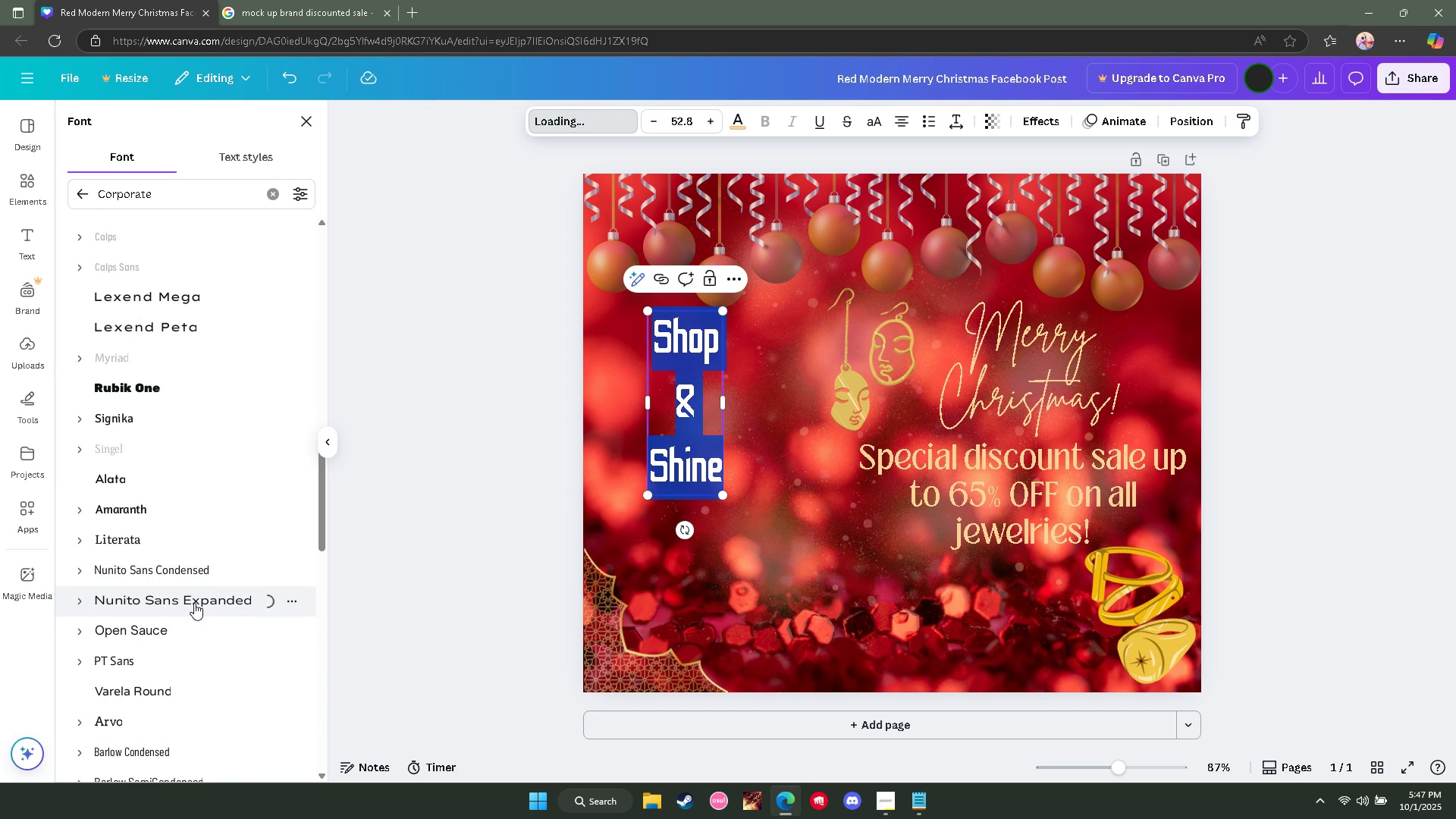 
scroll: coordinate [196, 609], scroll_direction: down, amount: 9.0
 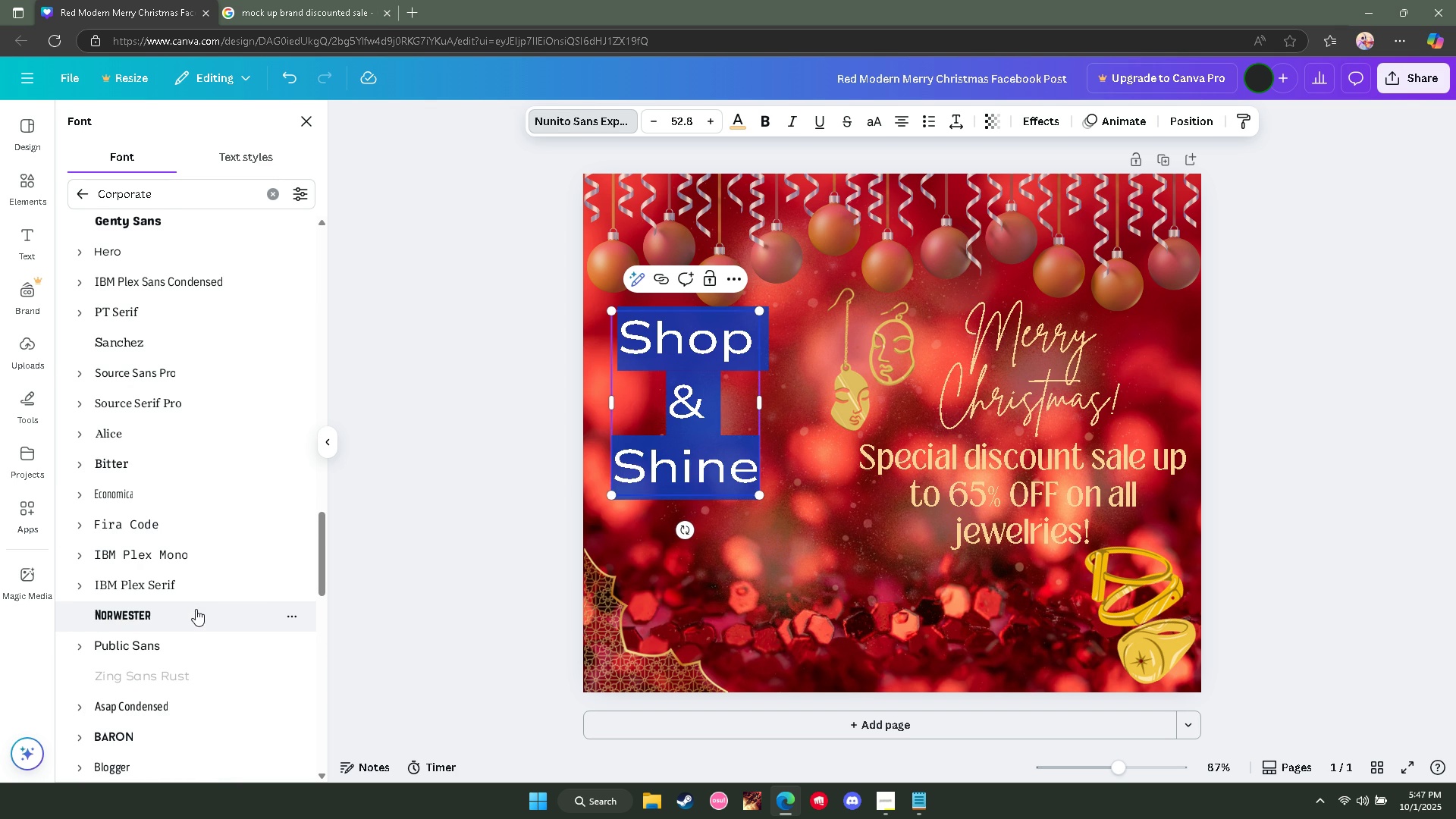 
left_click([196, 609])
 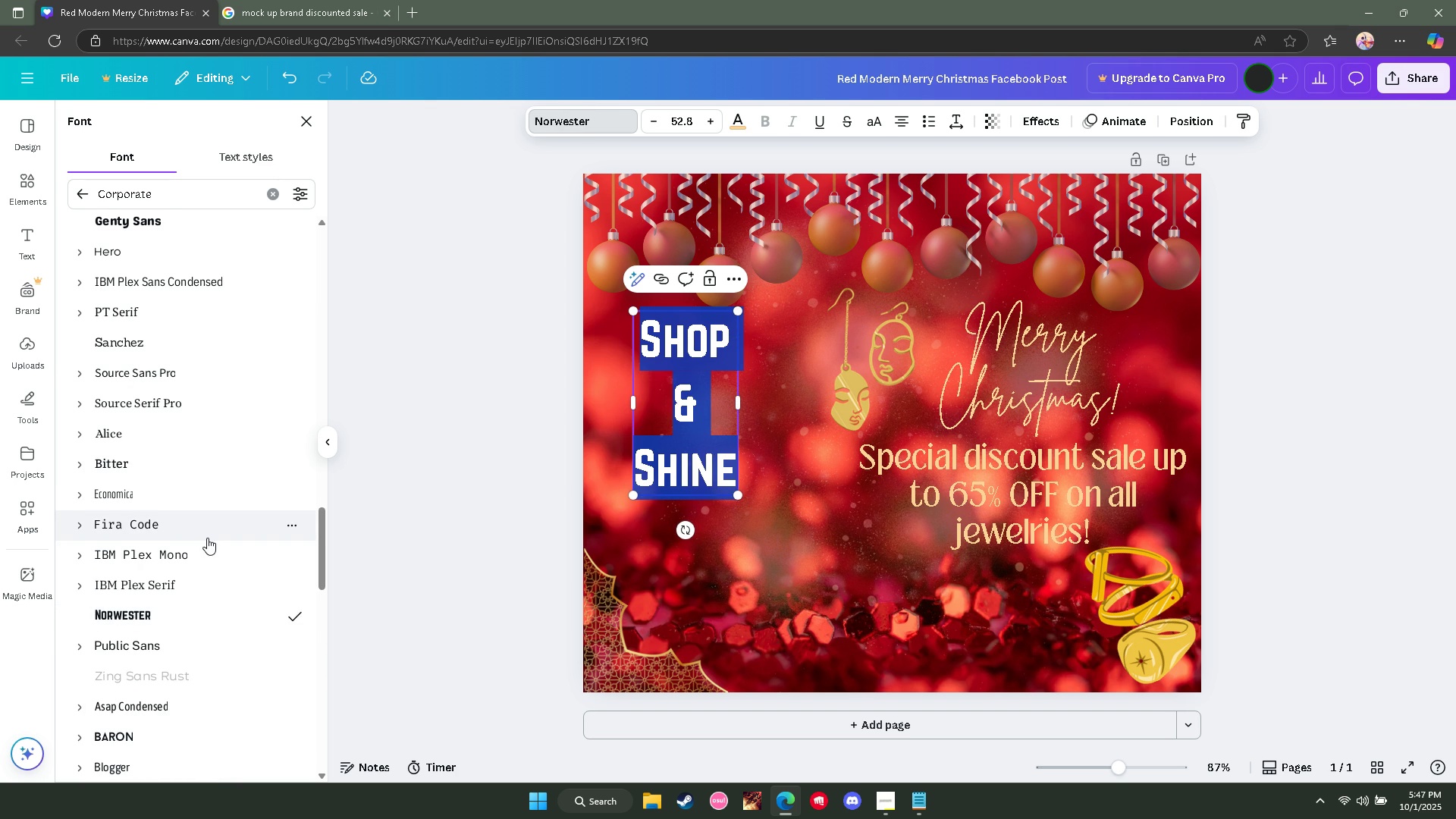 
scroll: coordinate [201, 585], scroll_direction: down, amount: 8.0
 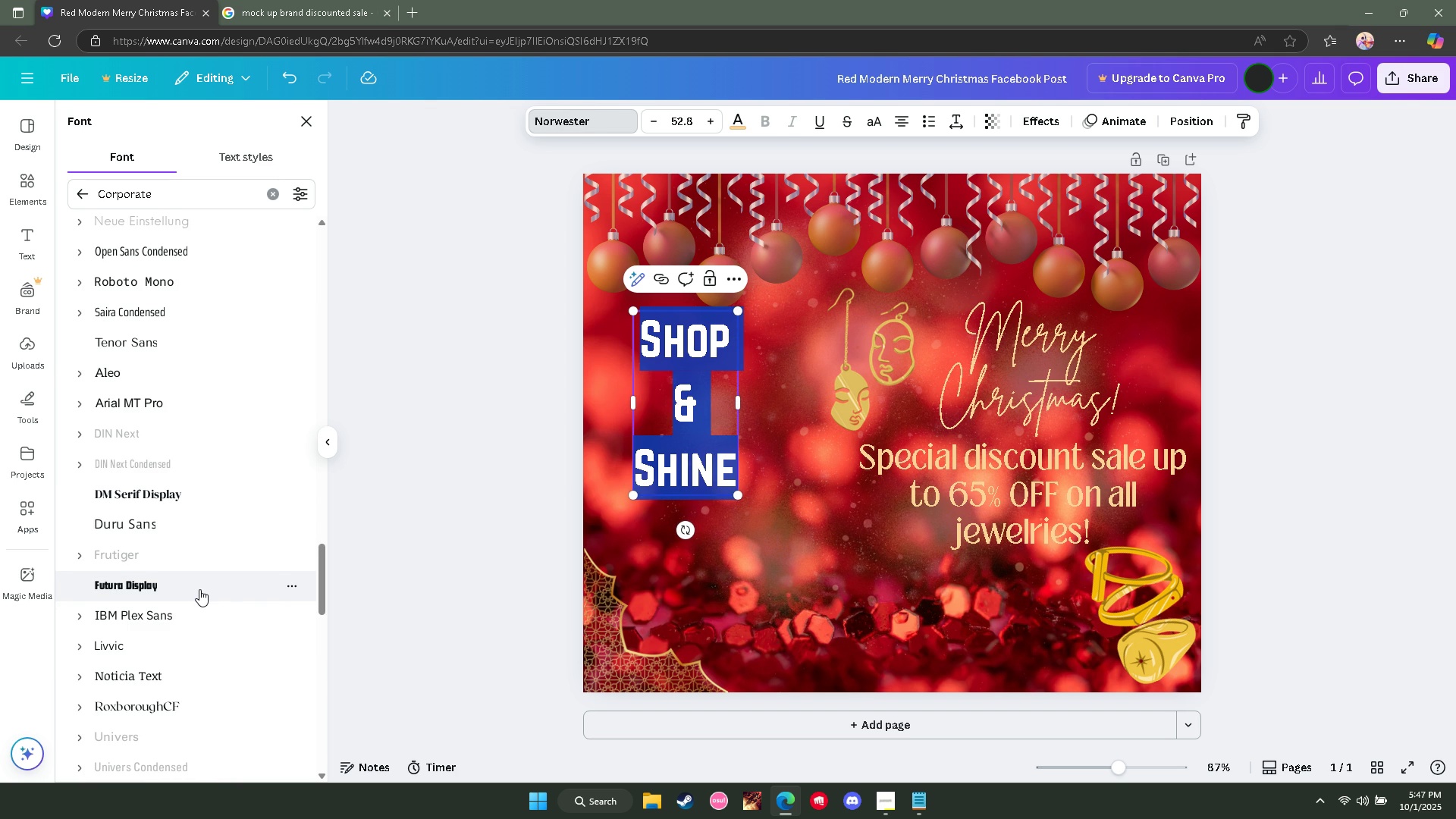 
left_click([199, 589])
 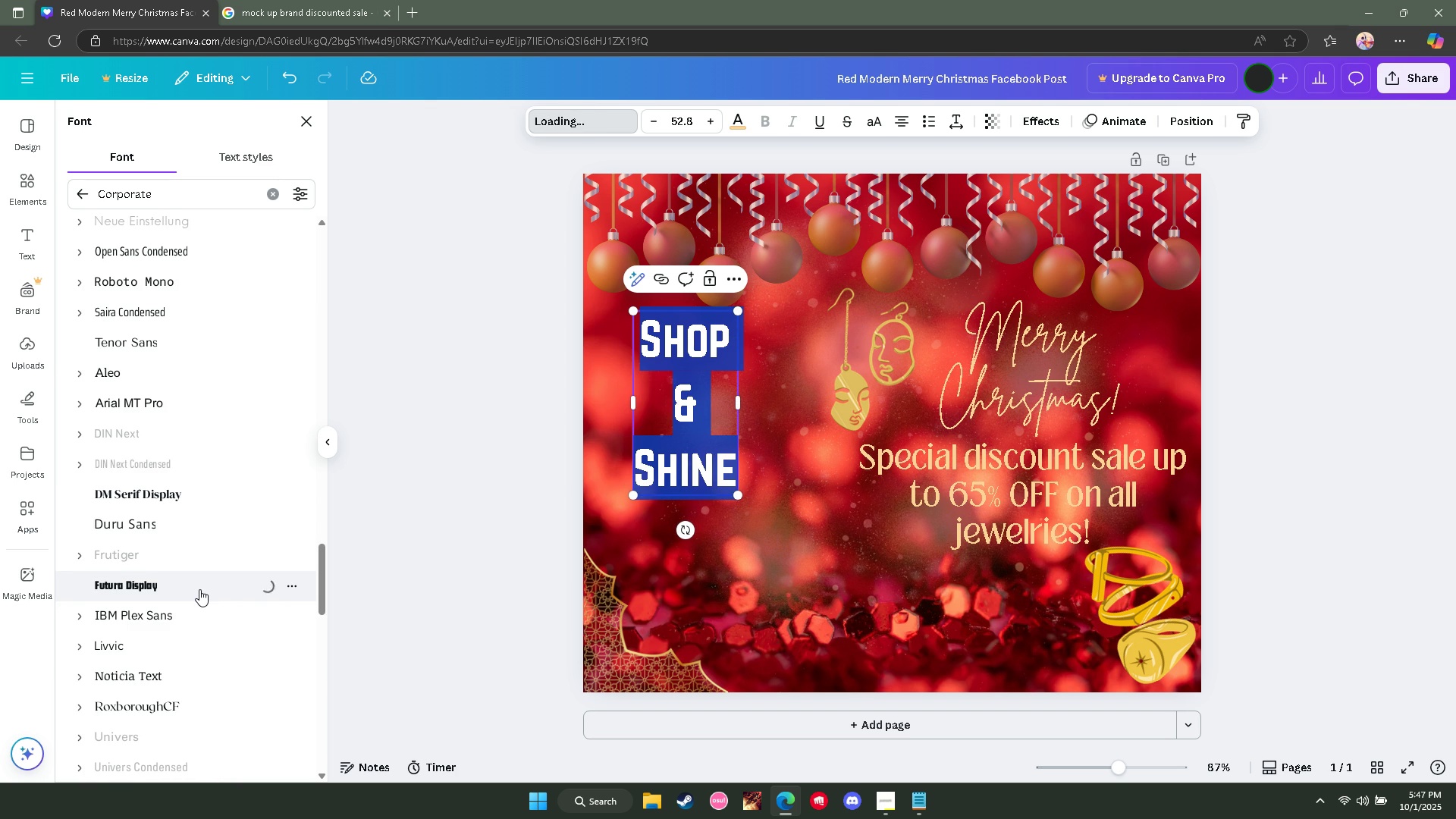 
scroll: coordinate [199, 589], scroll_direction: down, amount: 7.0
 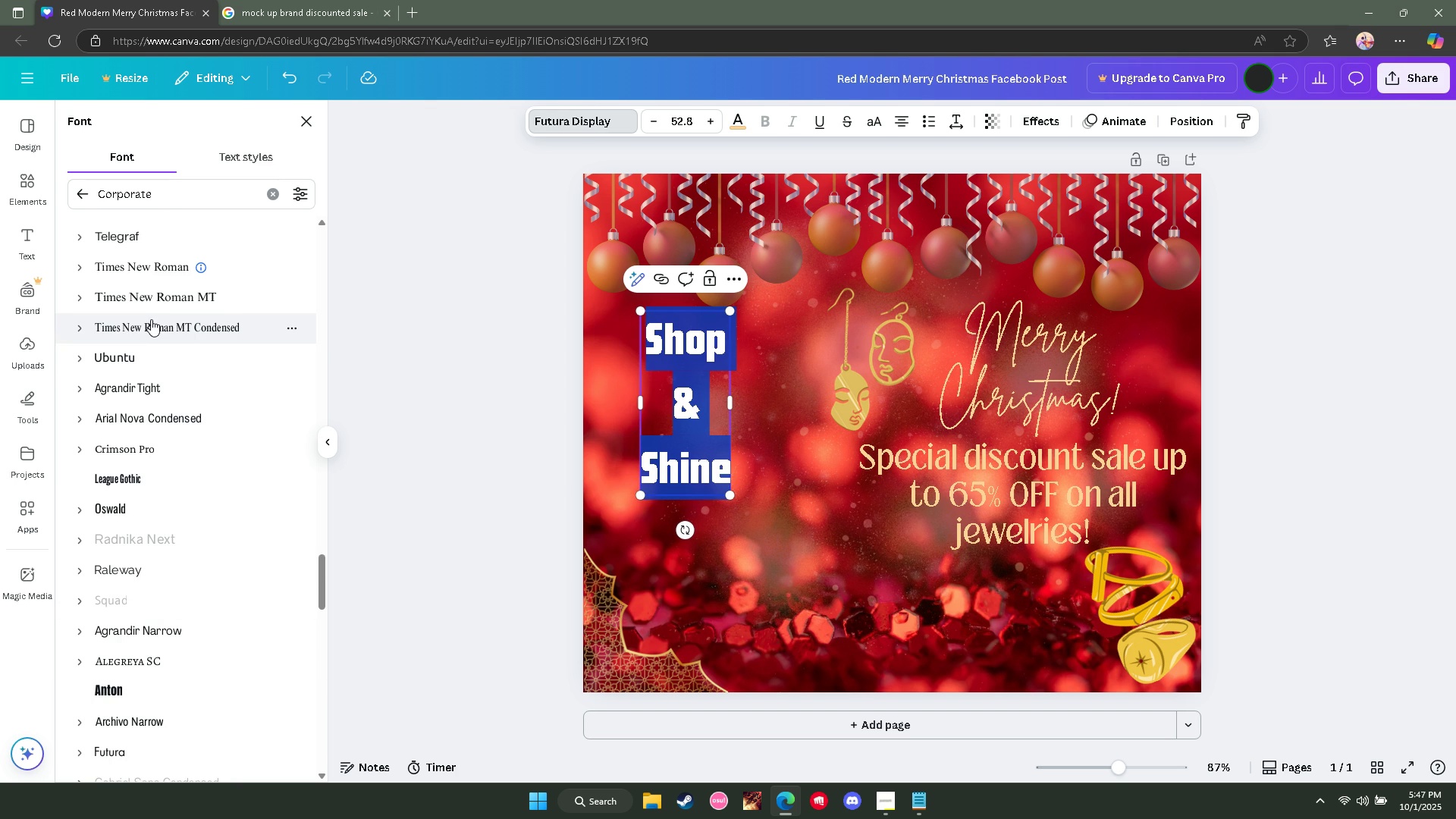 
left_click([151, 319])
 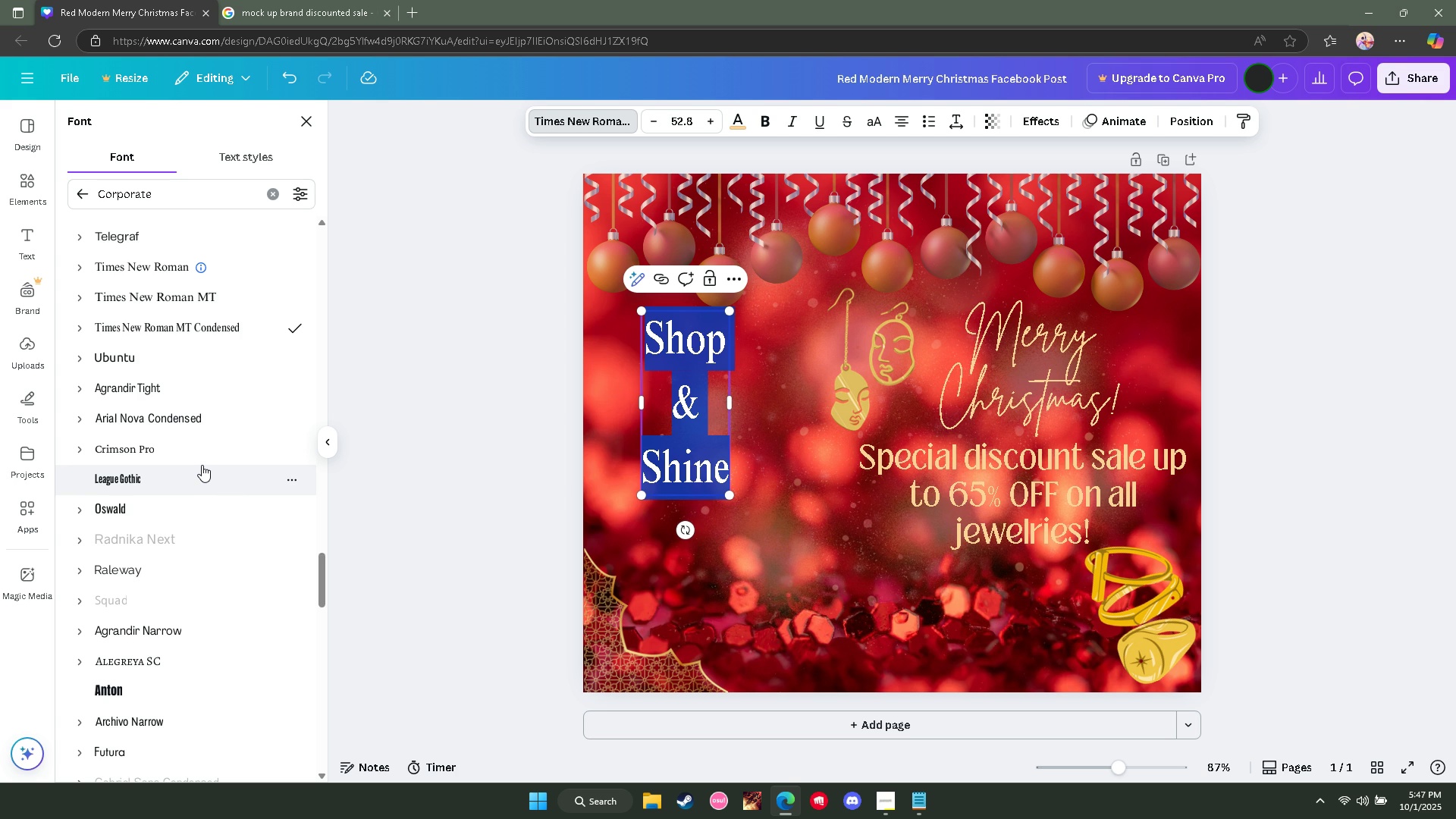 
scroll: coordinate [200, 465], scroll_direction: down, amount: 4.0
 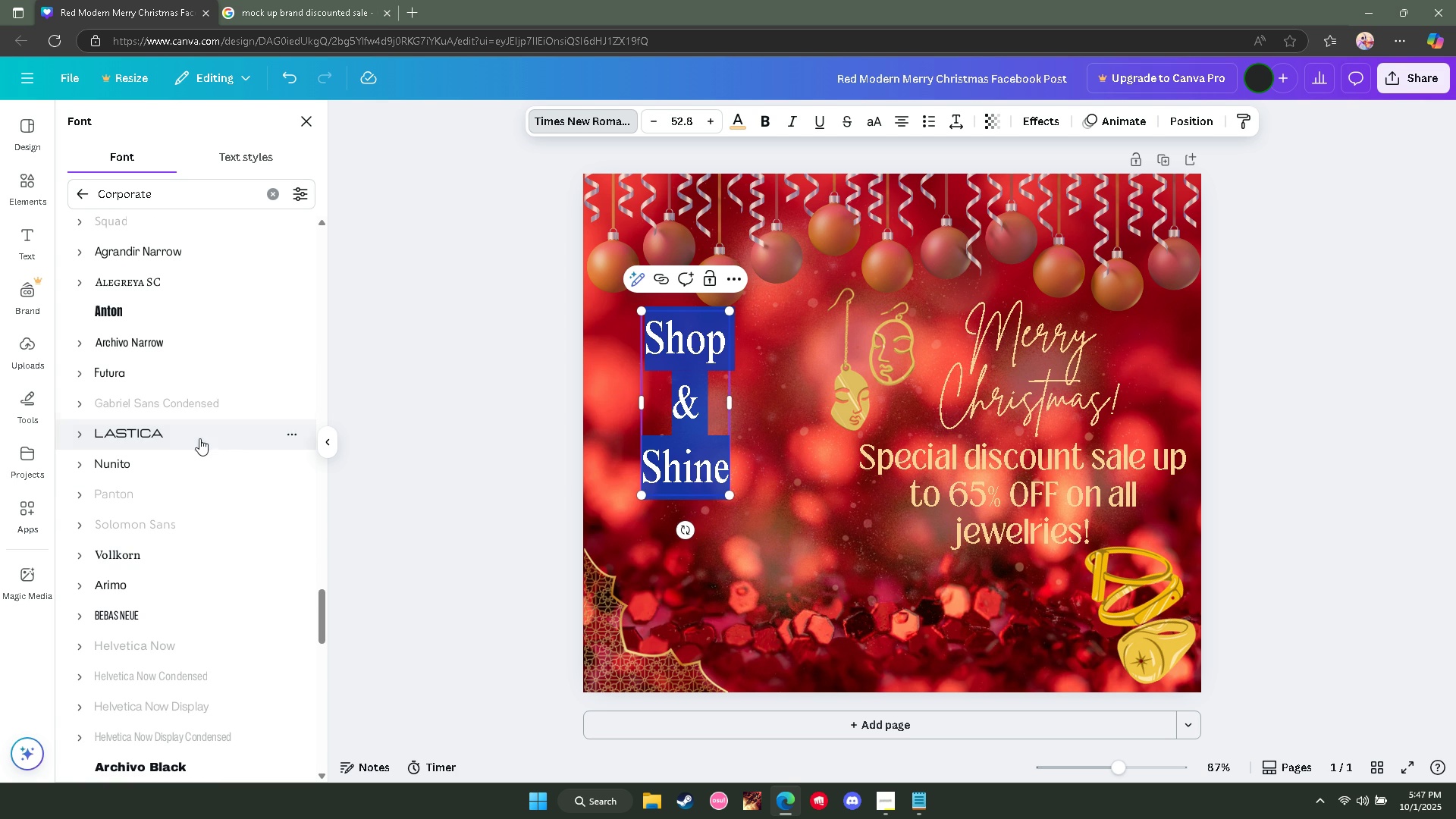 
left_click([199, 438])
 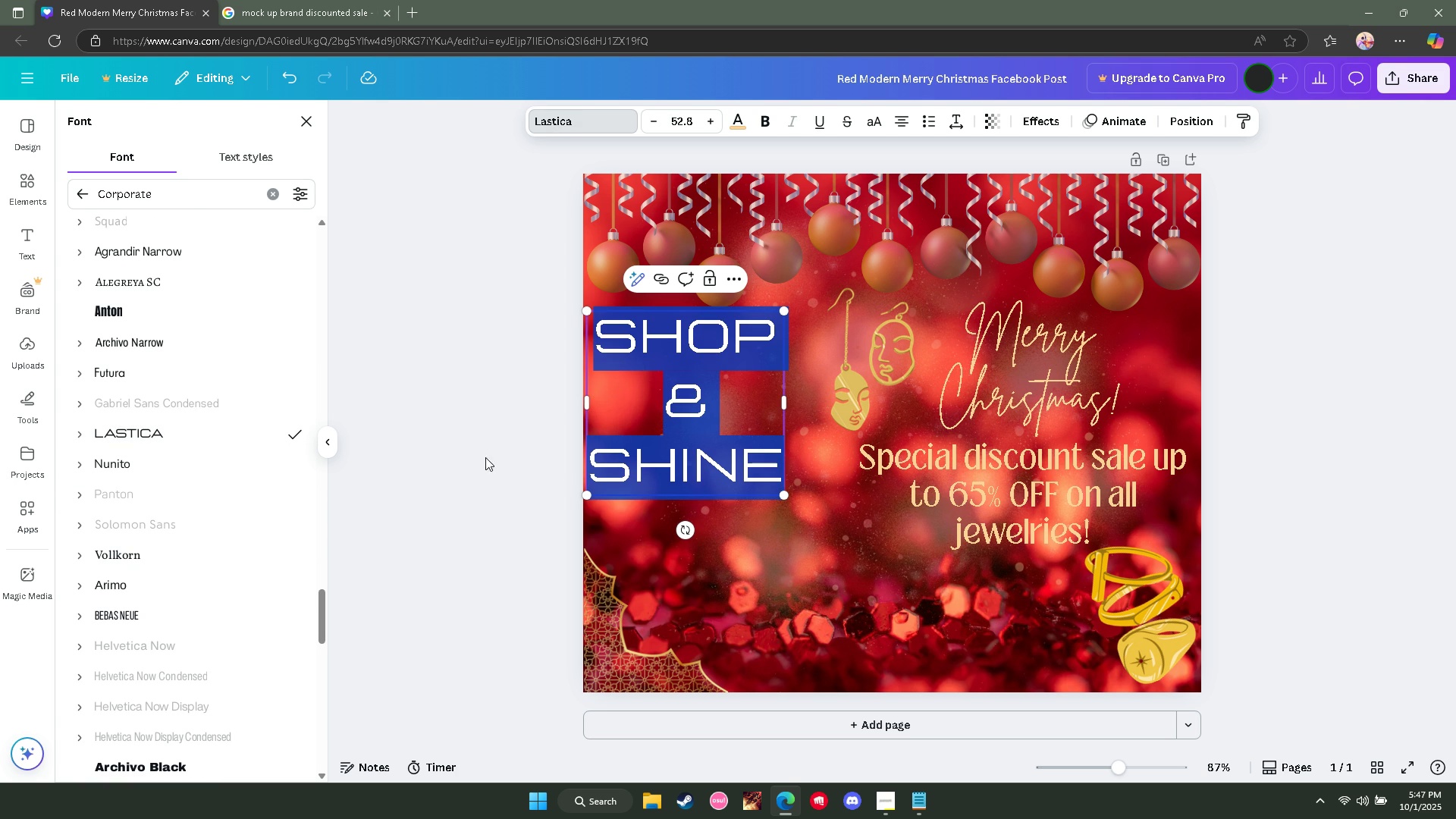 
left_click([472, 459])
 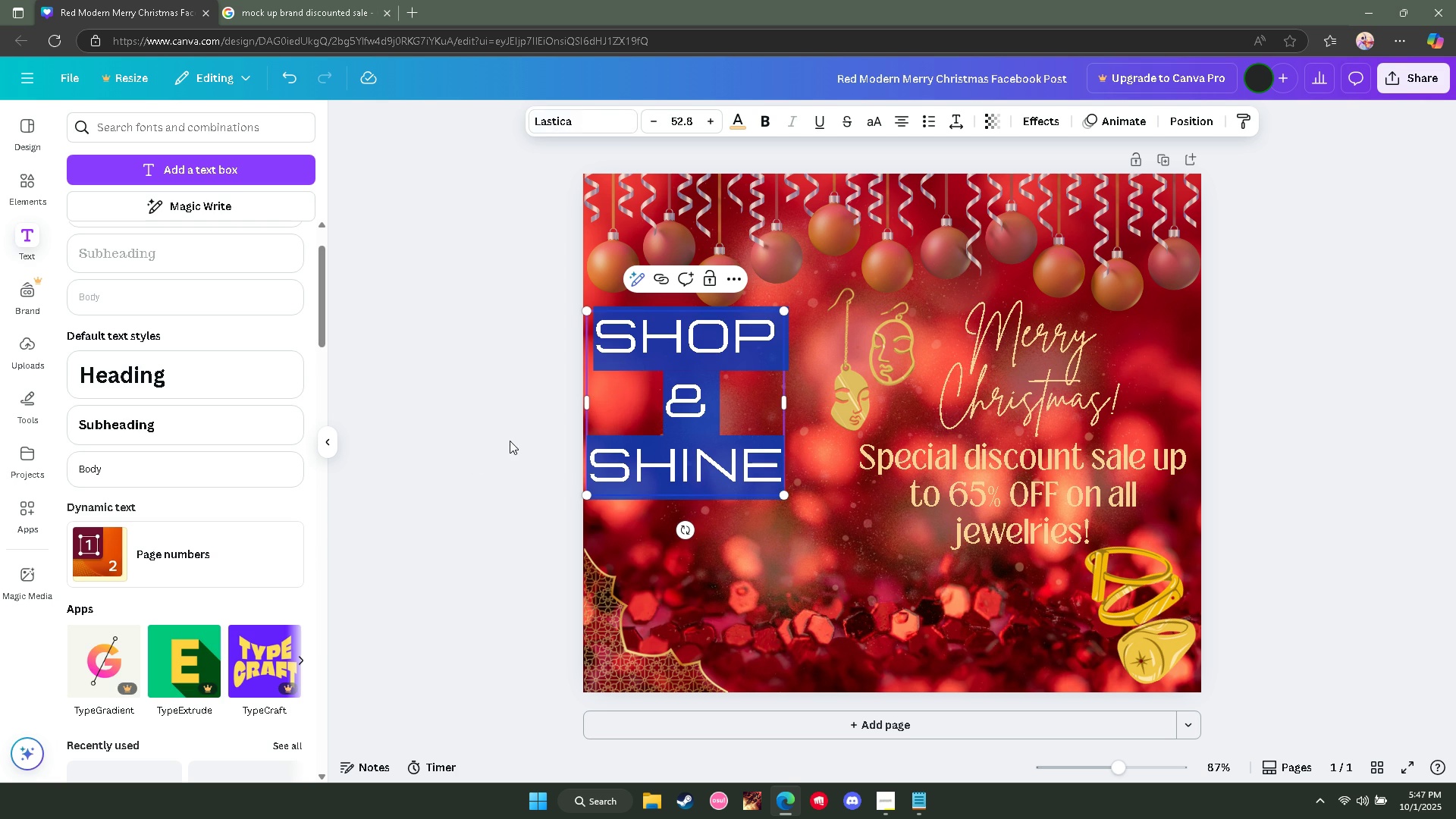 
left_click([497, 441])